 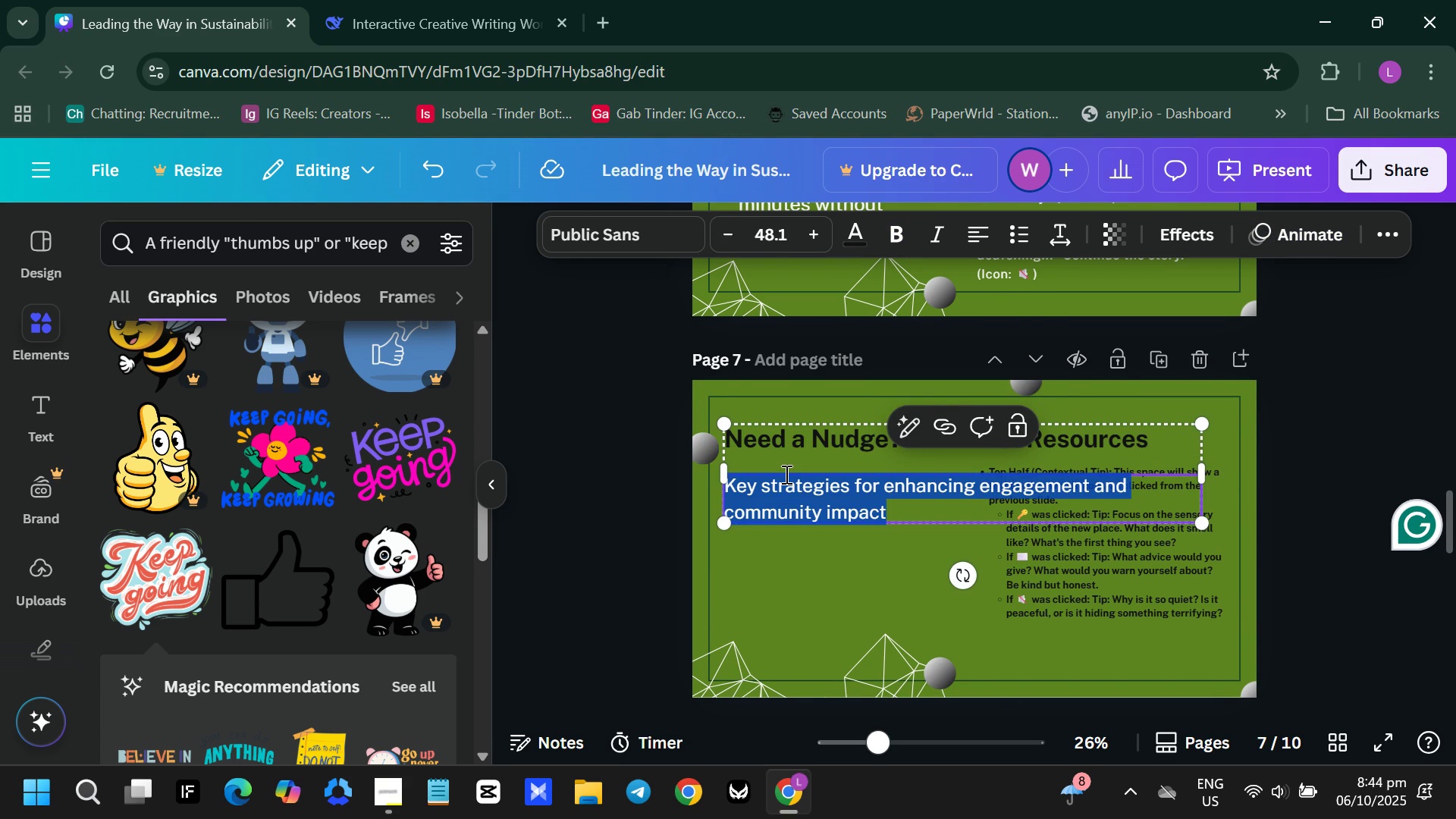 
double_click([729, 230])
 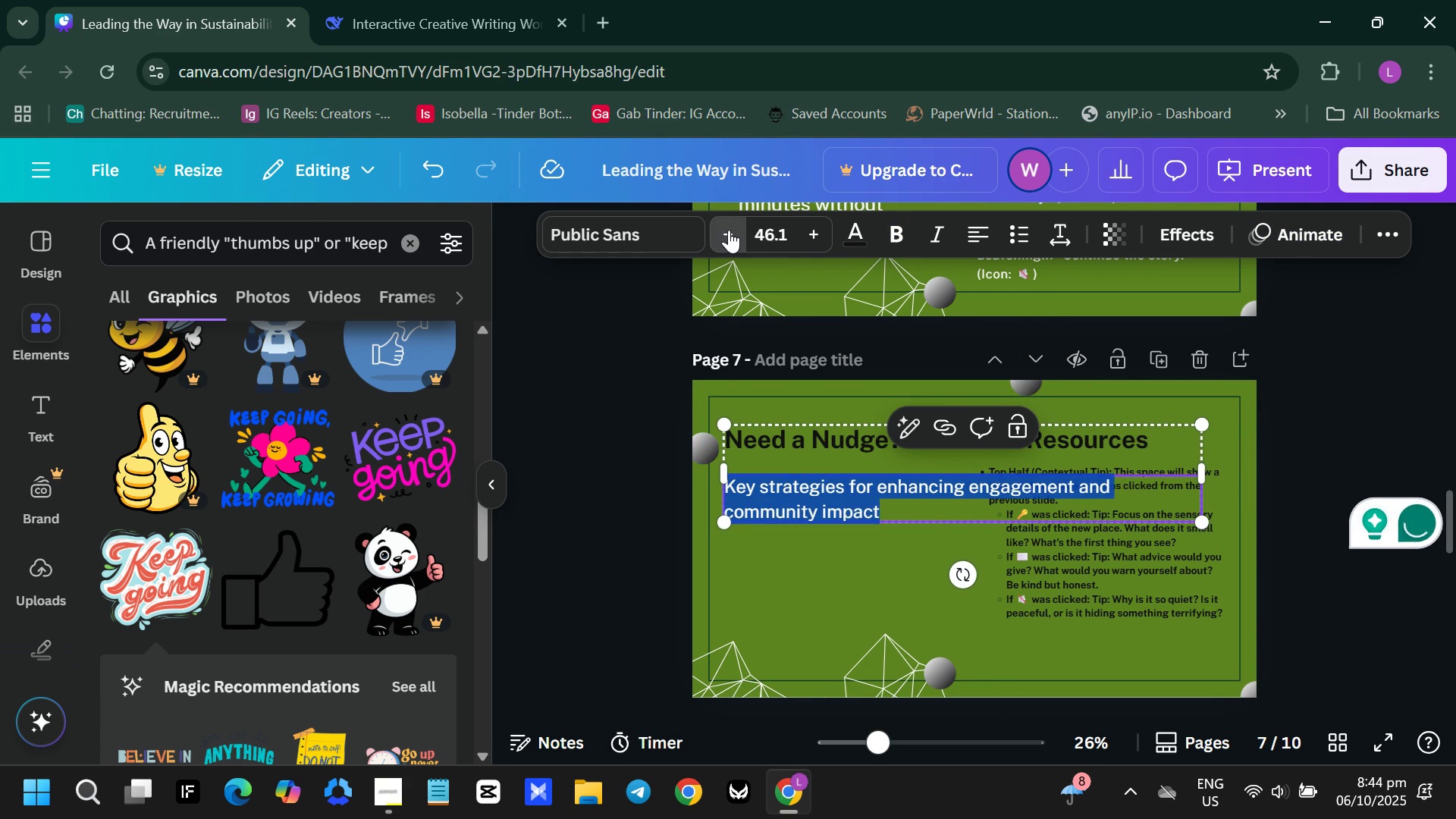 
triple_click([729, 230])
 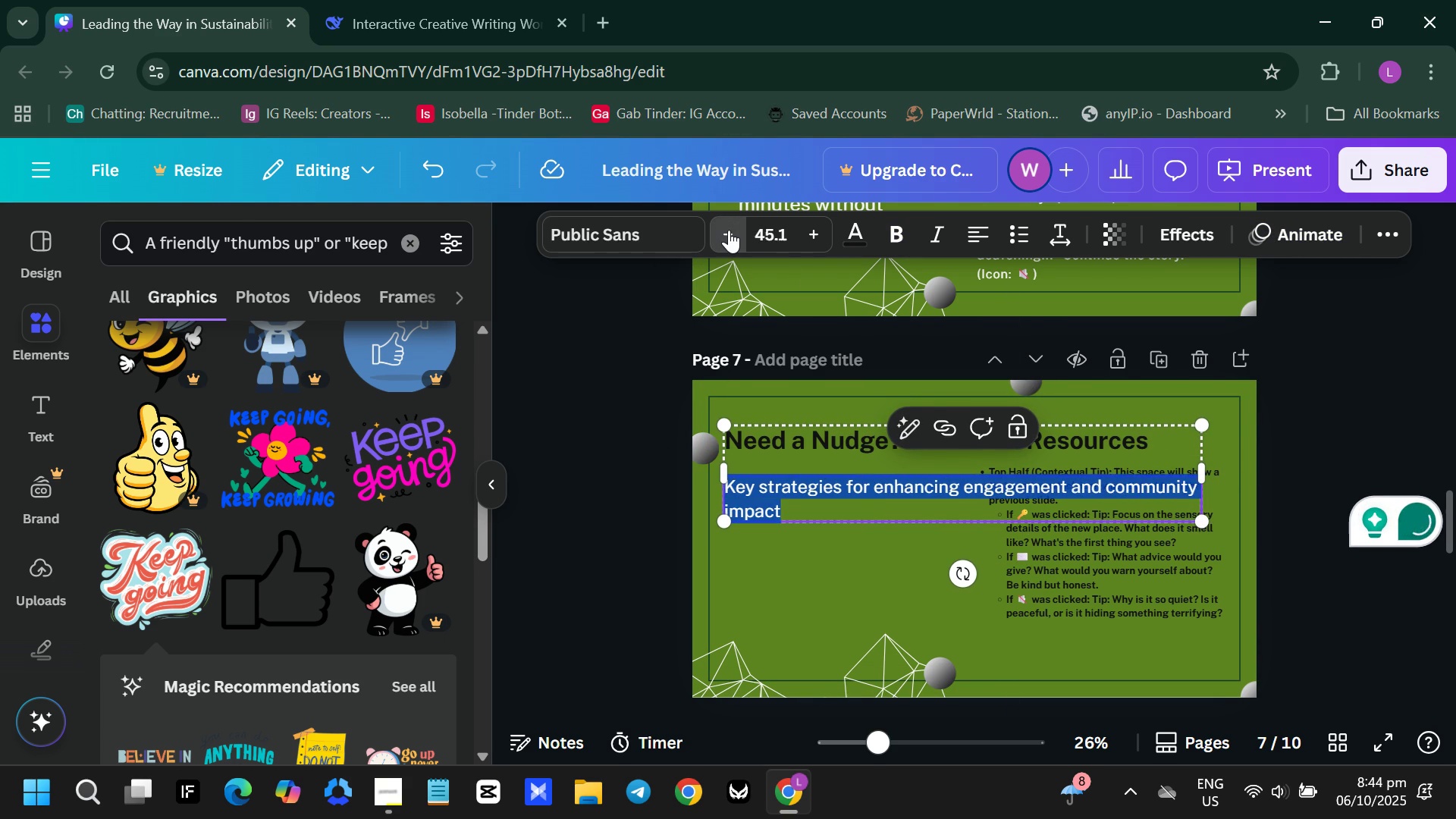 
triple_click([729, 230])
 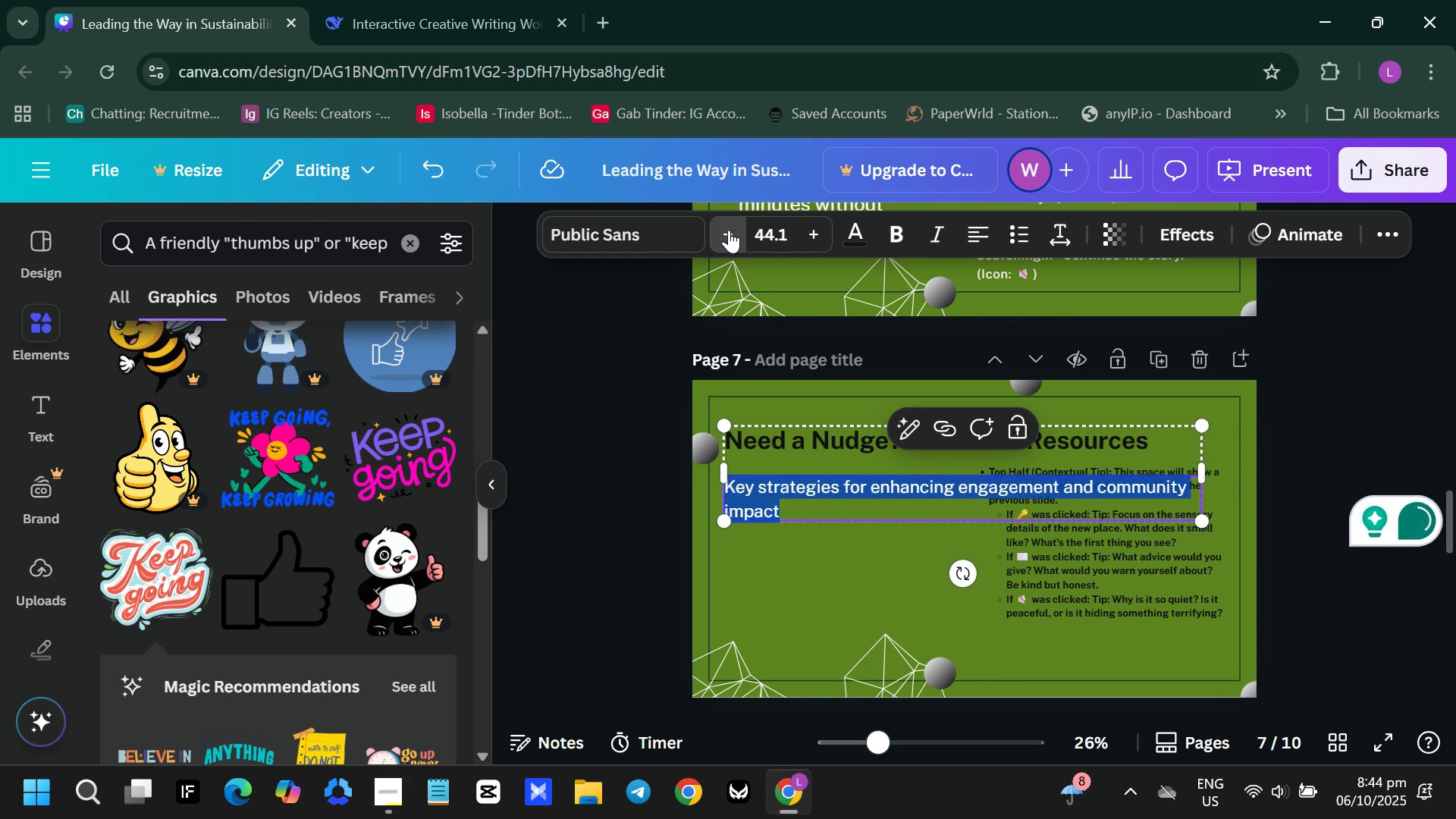 
triple_click([729, 230])
 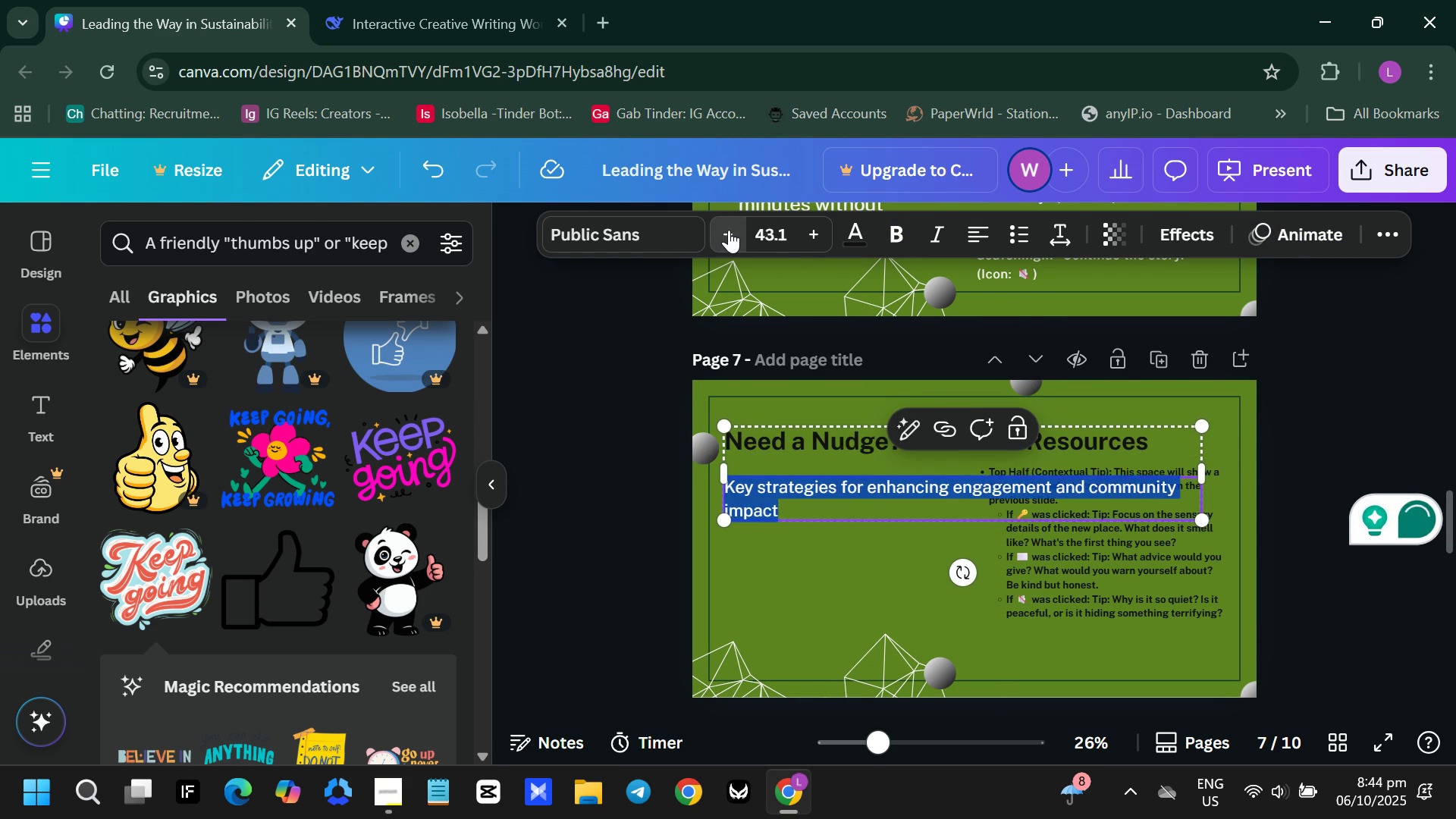 
triple_click([729, 230])
 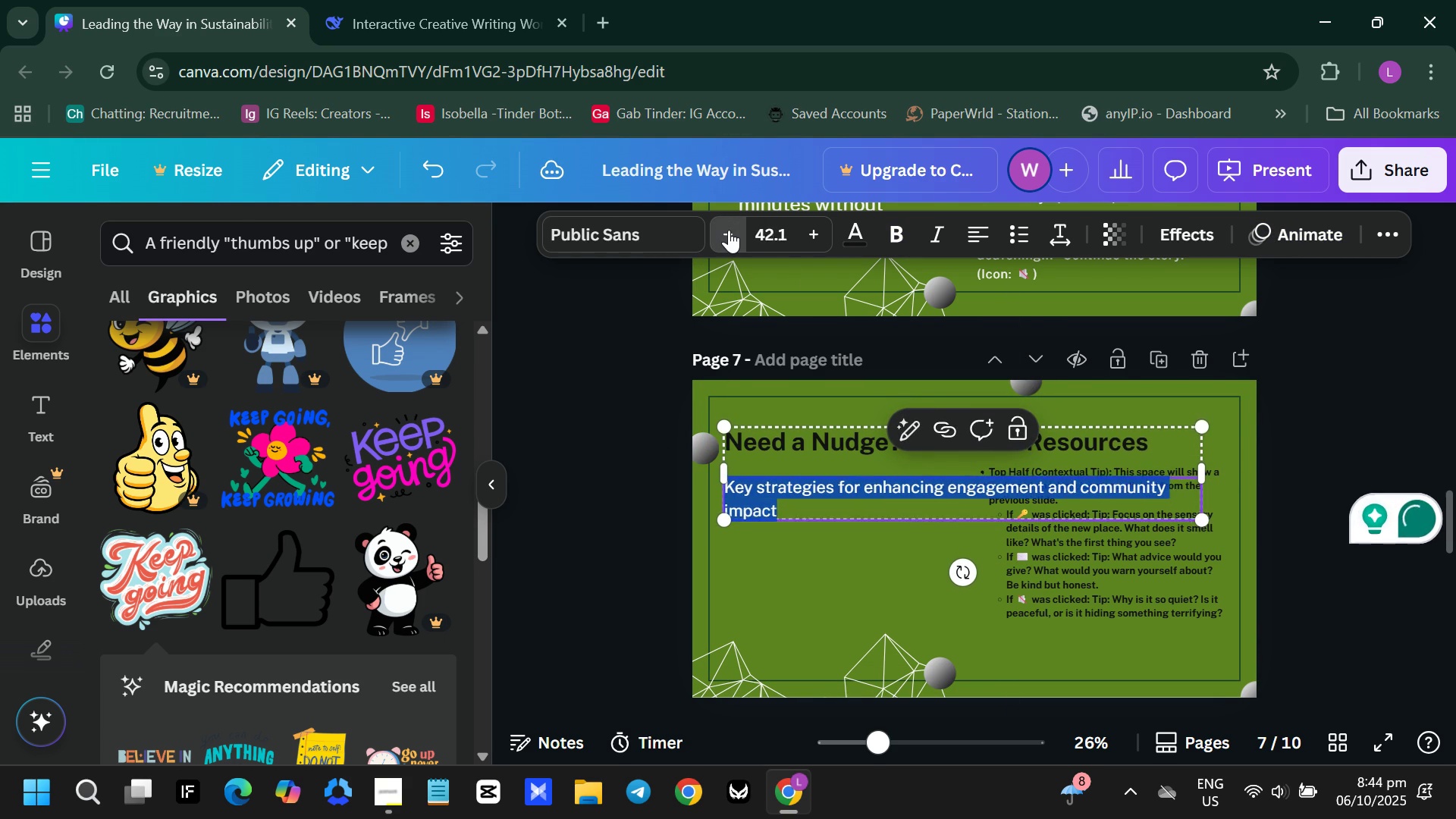 
triple_click([729, 230])
 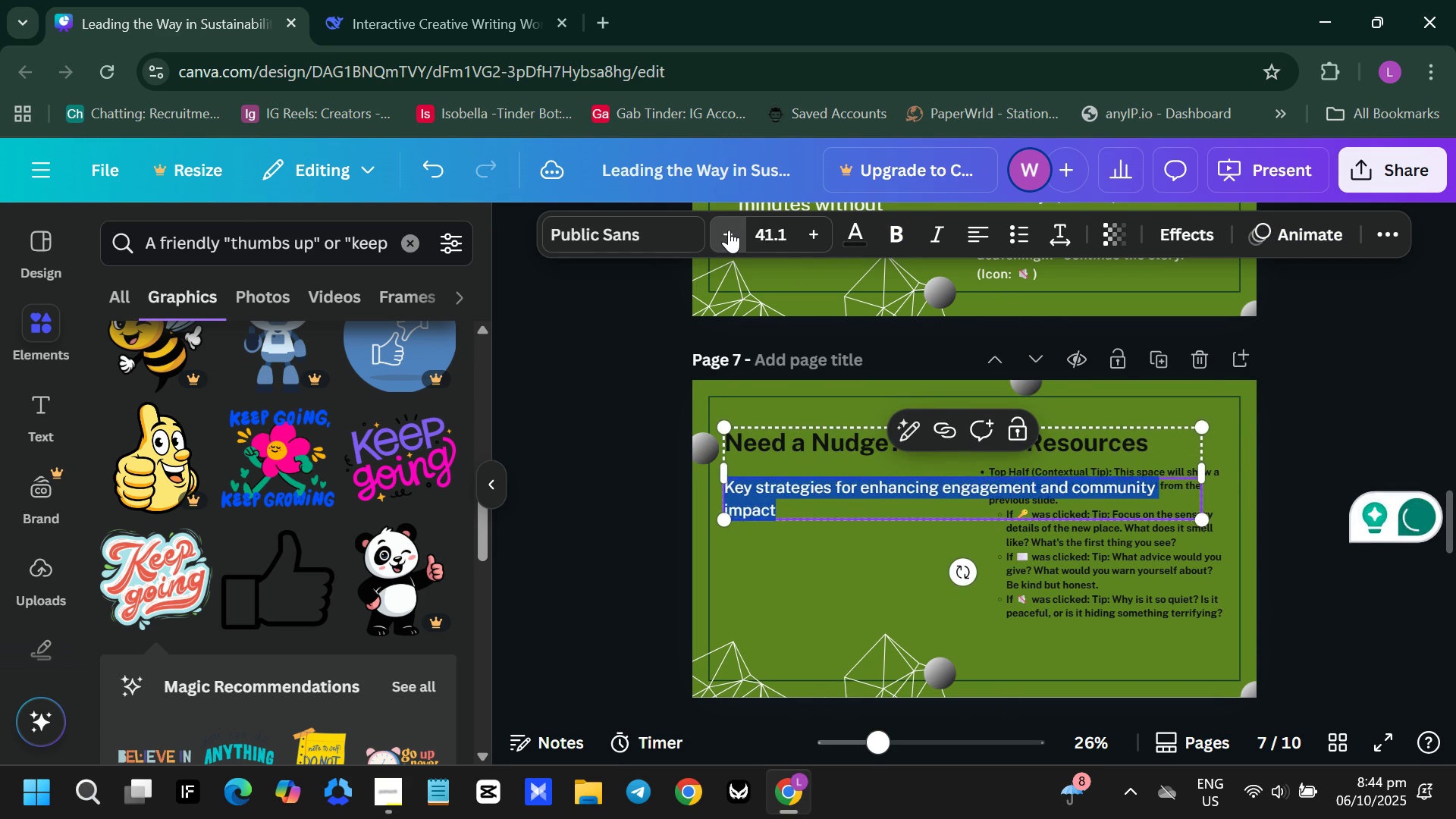 
triple_click([729, 230])
 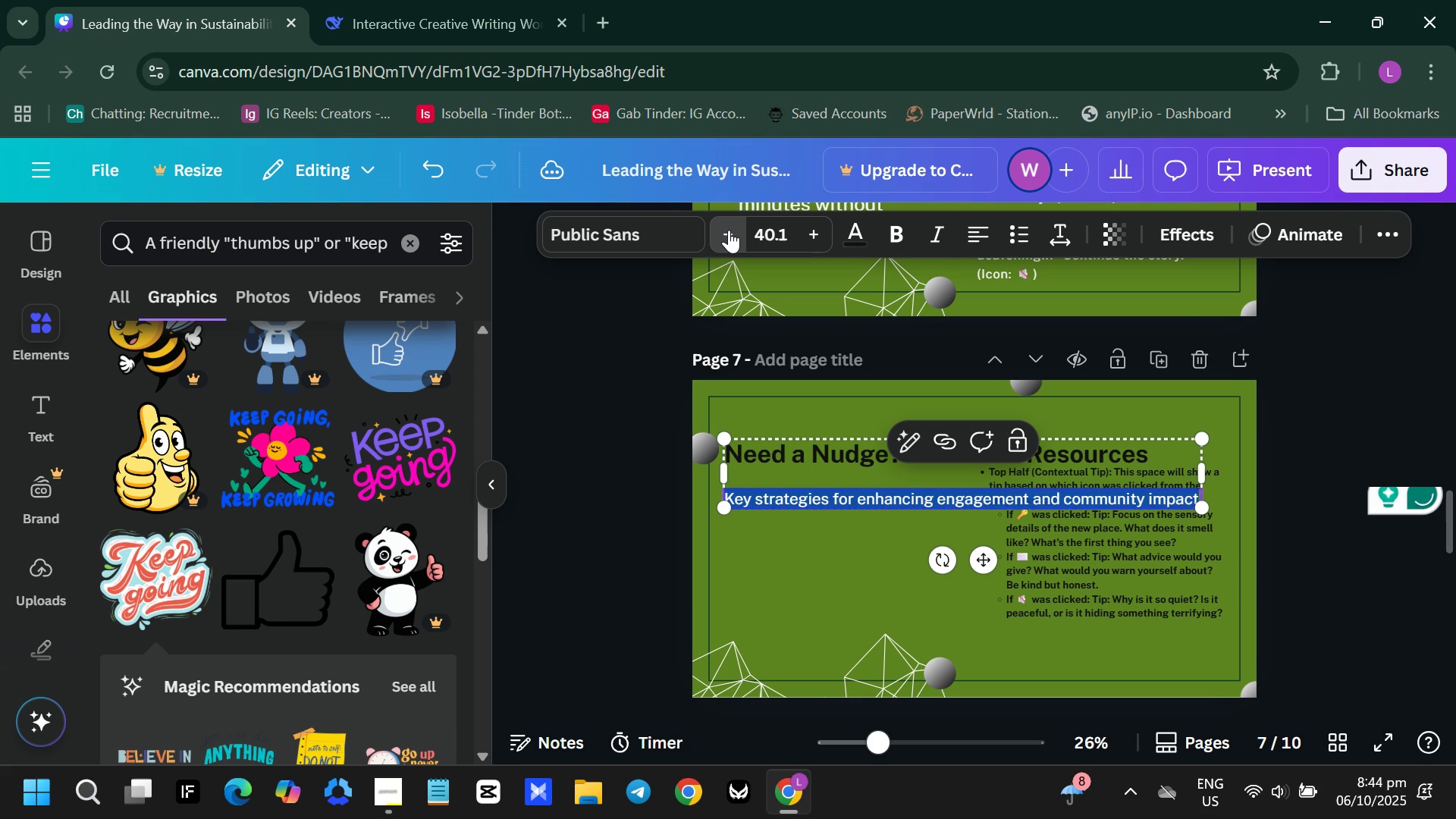 
triple_click([729, 230])
 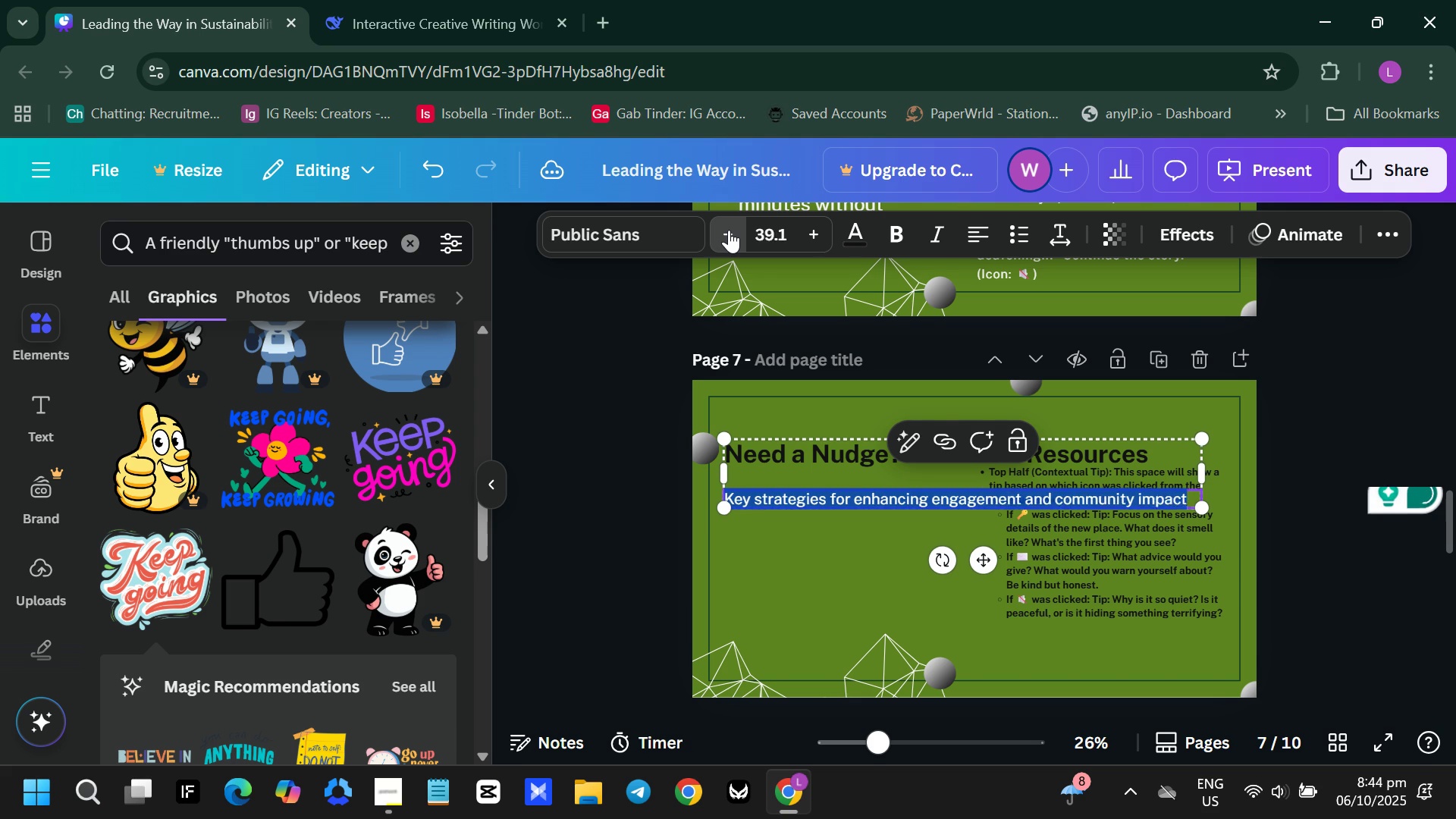 
triple_click([729, 230])
 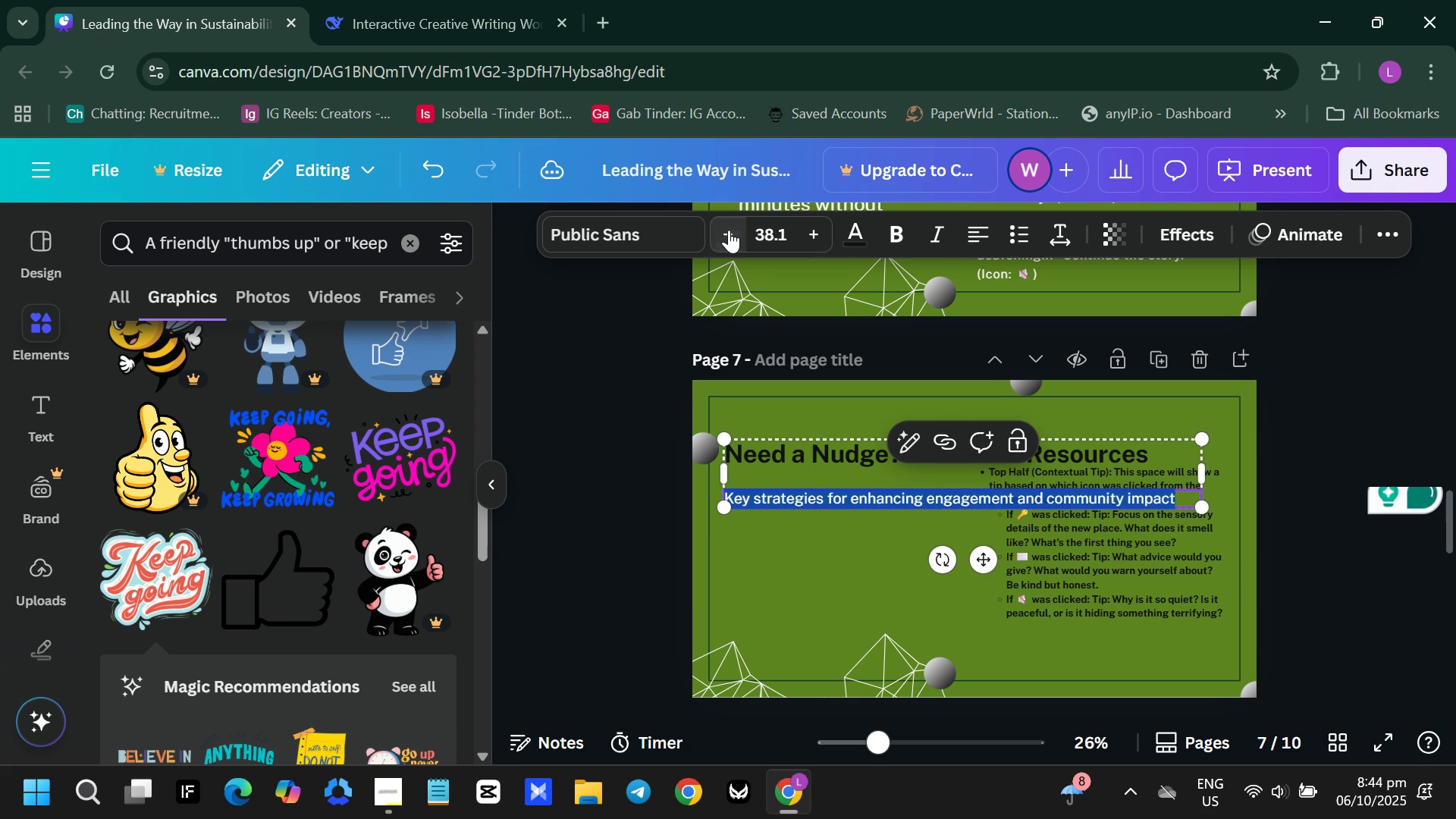 
triple_click([729, 230])
 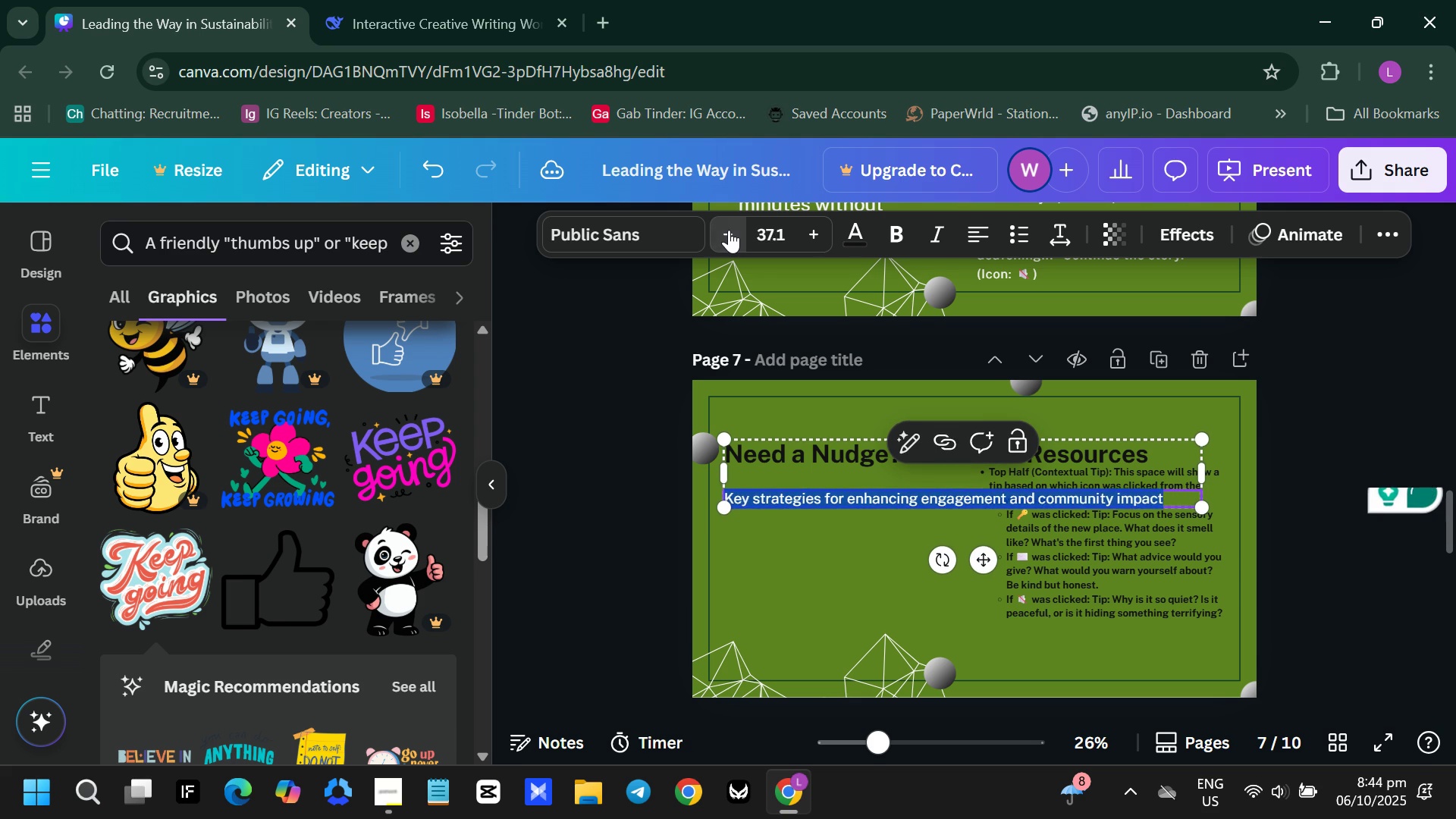 
triple_click([729, 230])
 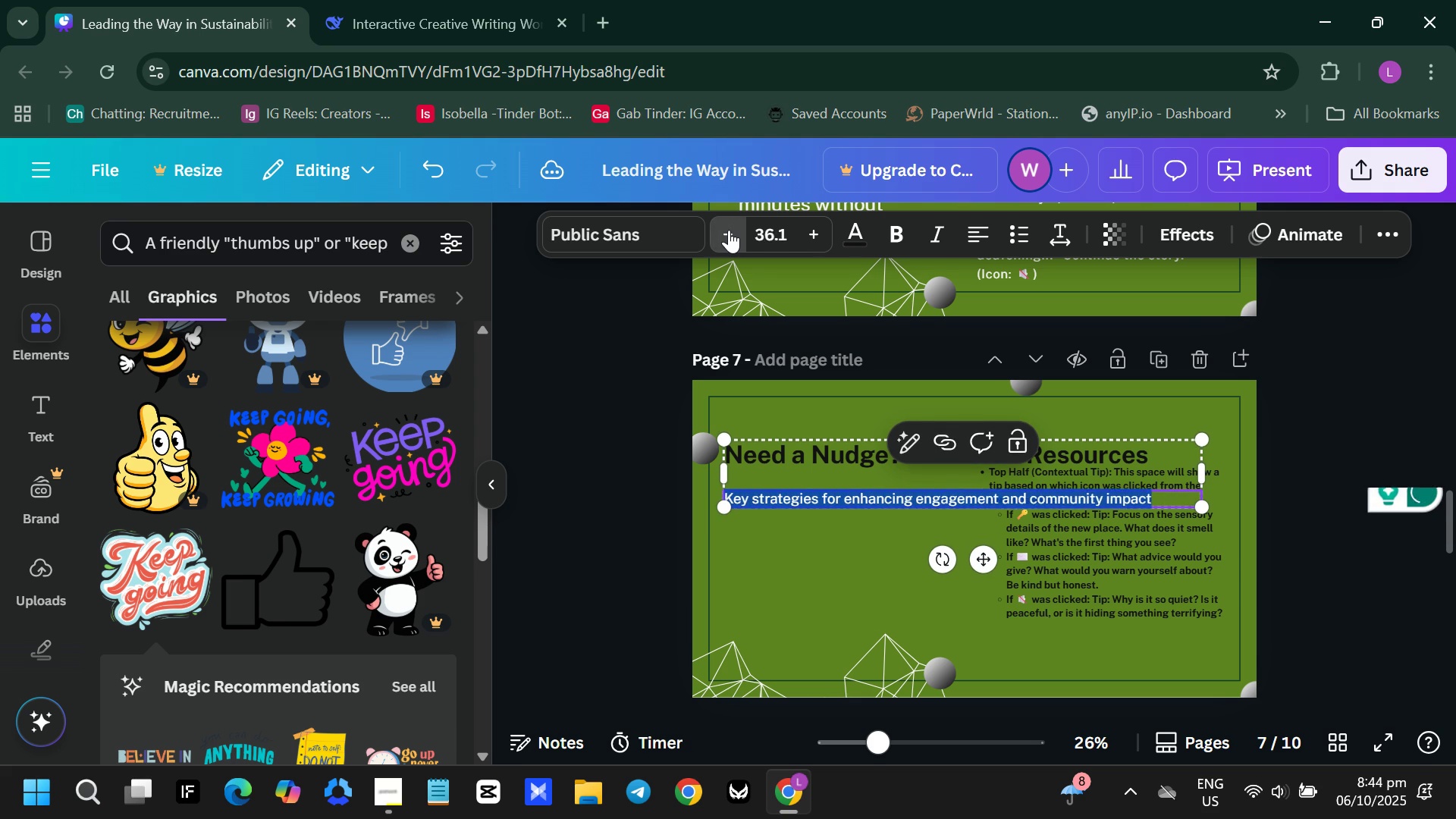 
triple_click([729, 230])
 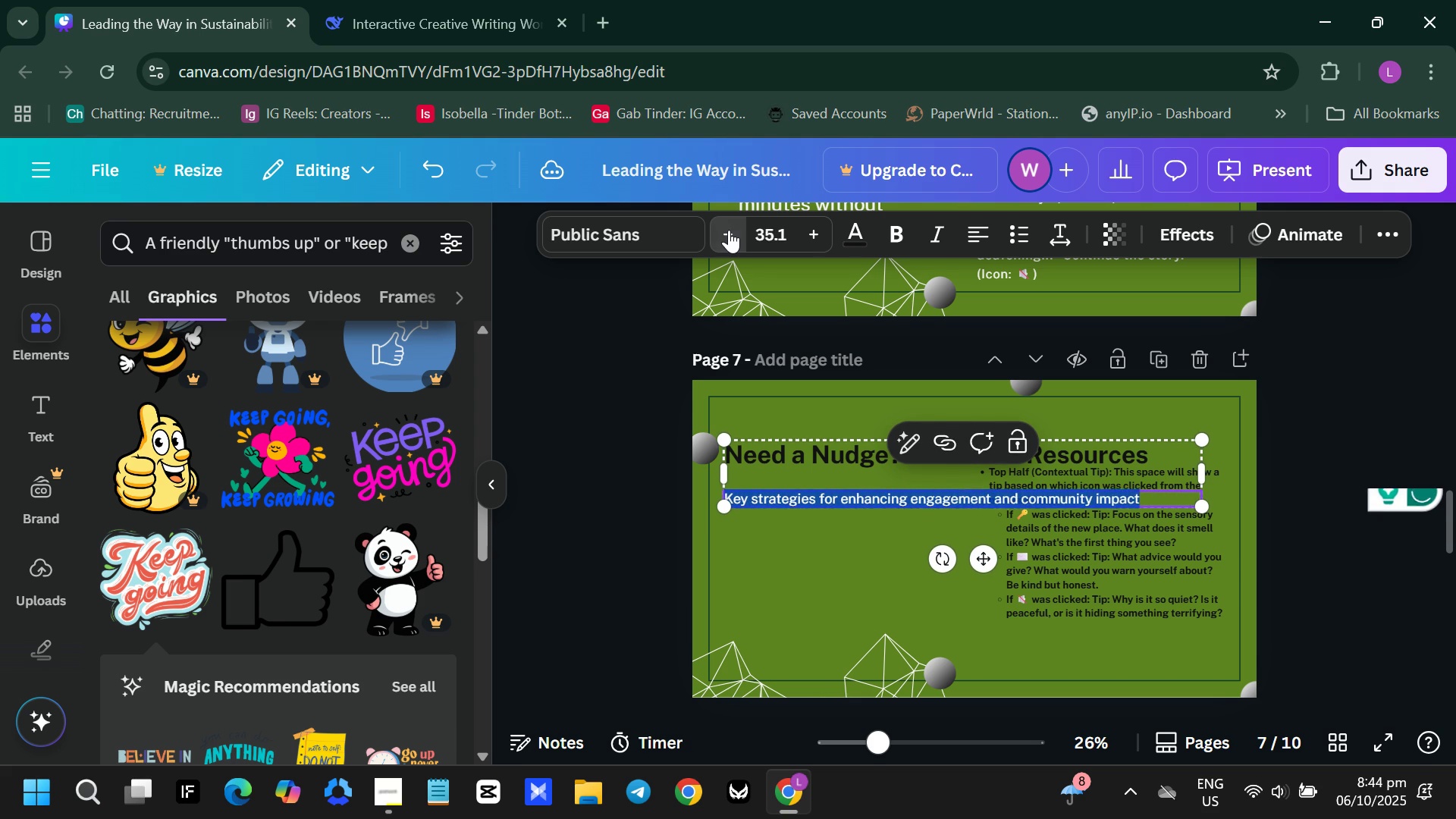 
triple_click([729, 230])
 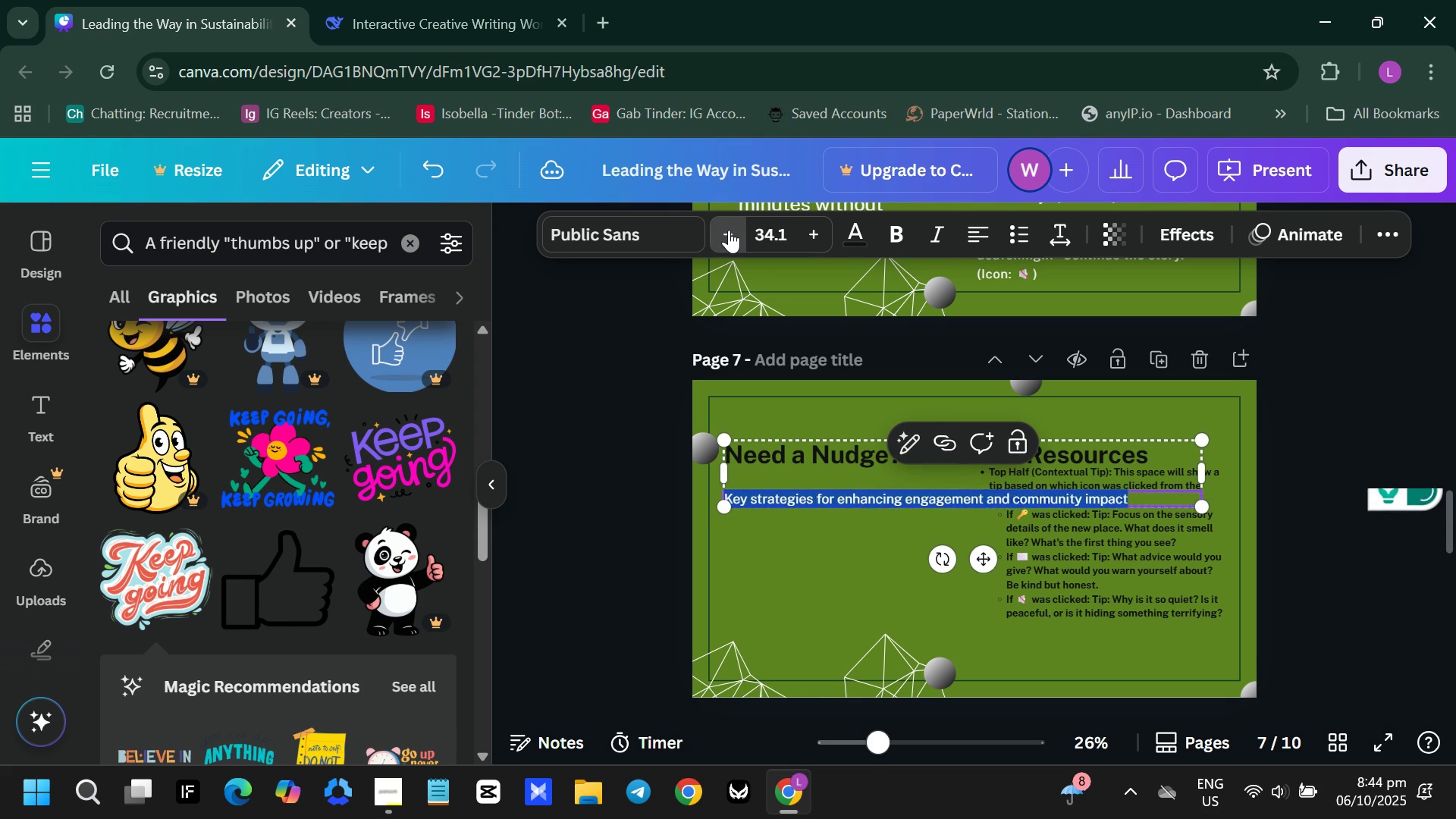 
triple_click([729, 230])
 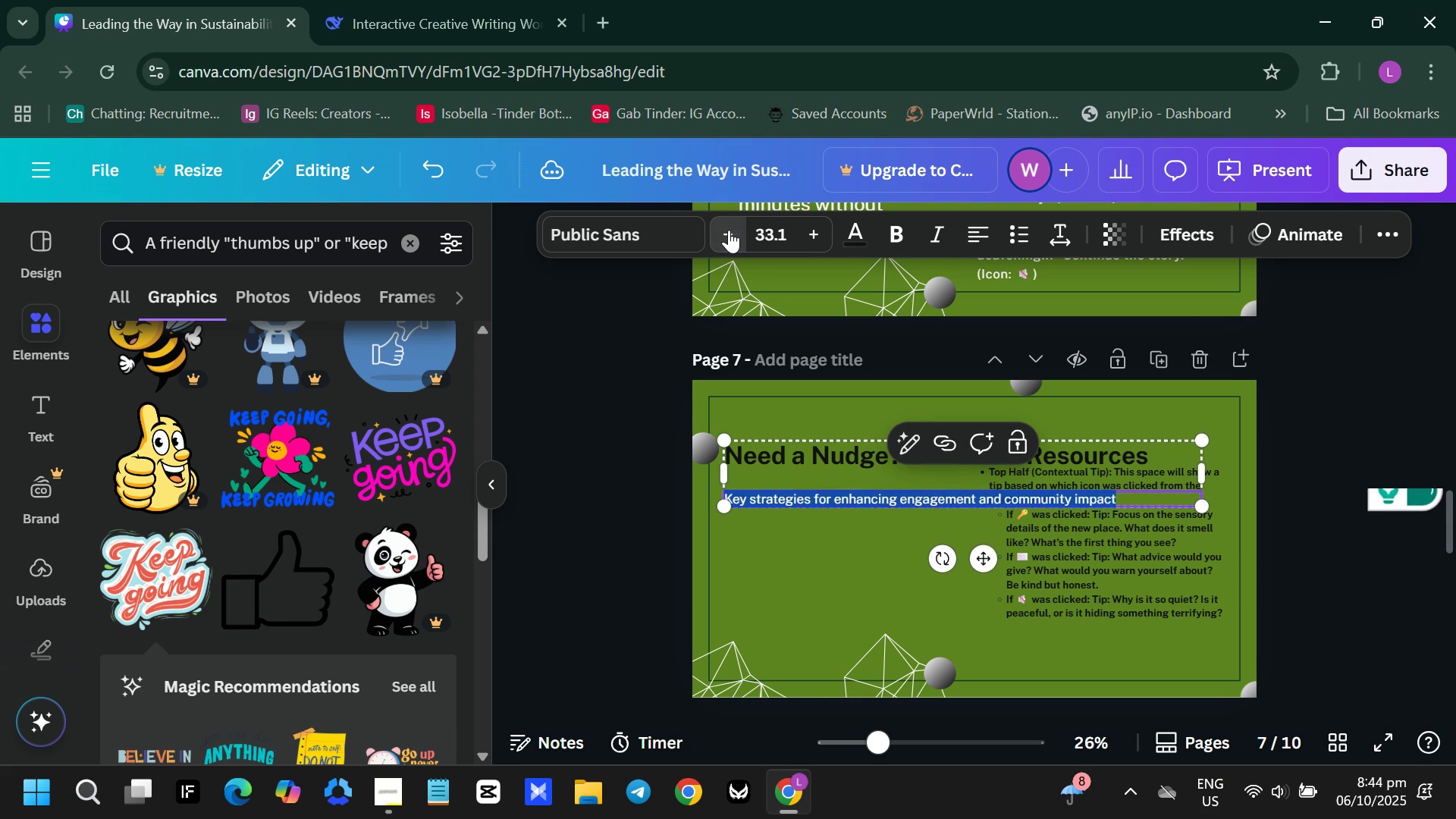 
triple_click([729, 230])
 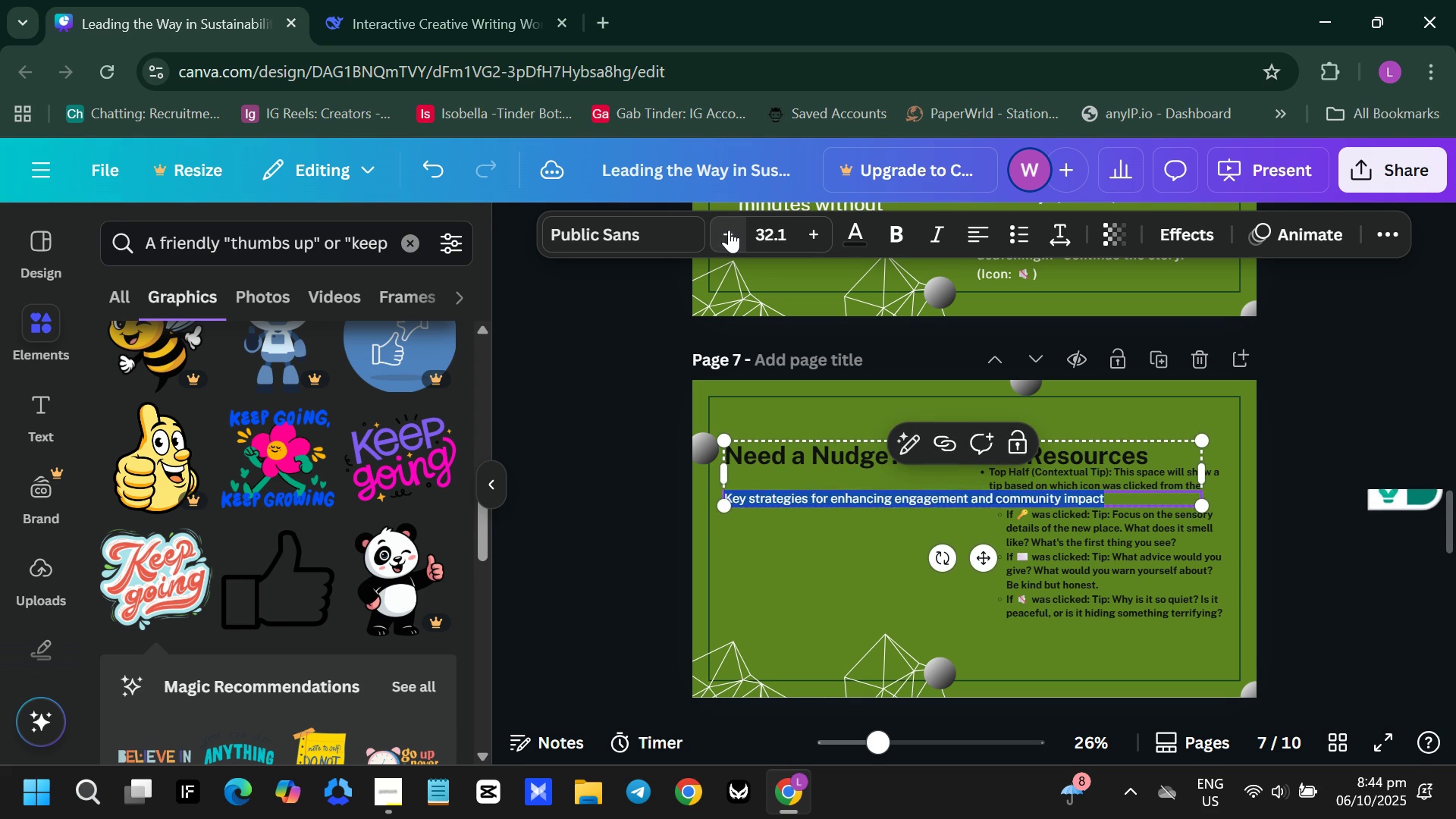 
triple_click([729, 230])
 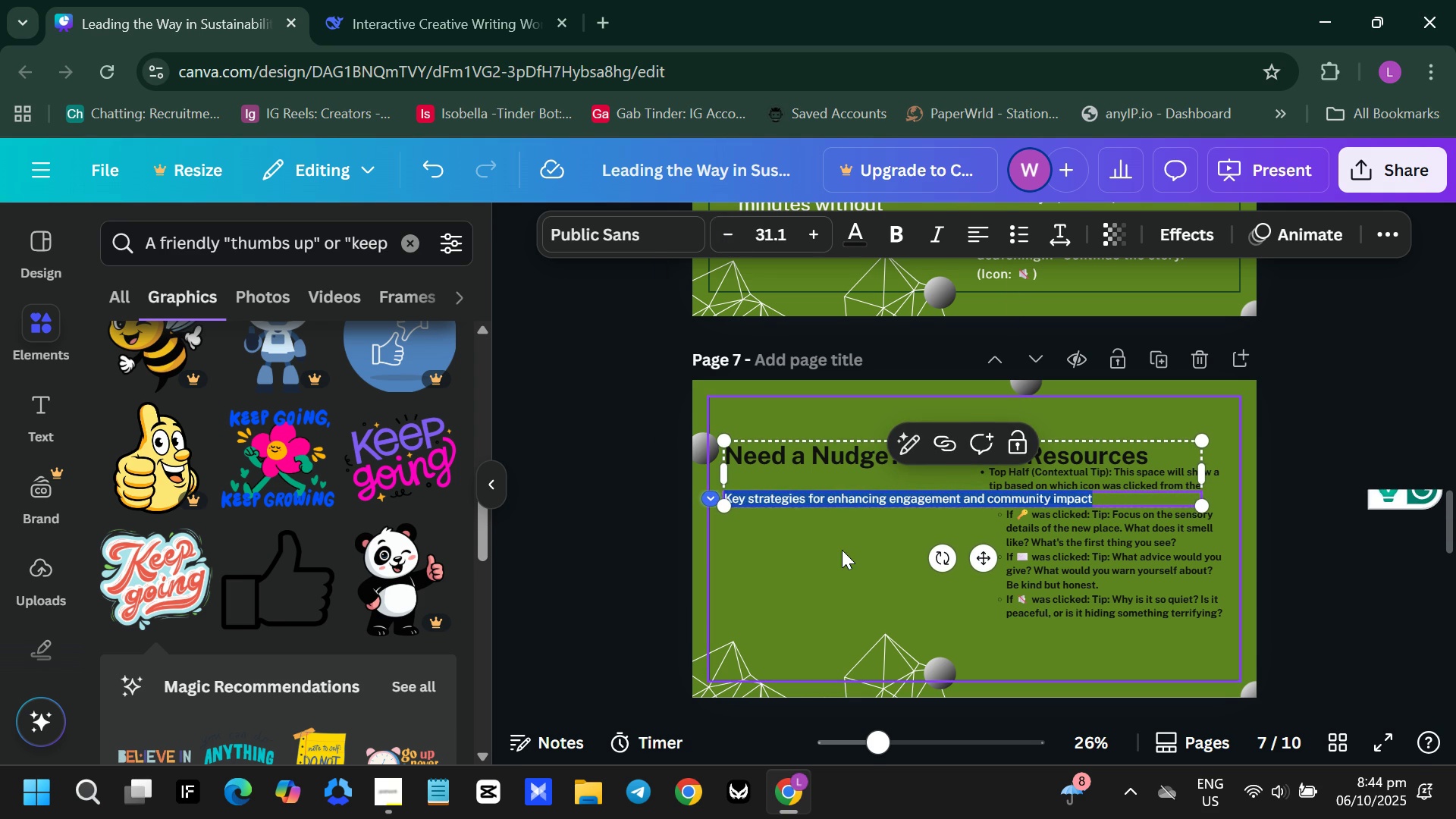 
left_click([842, 550])